 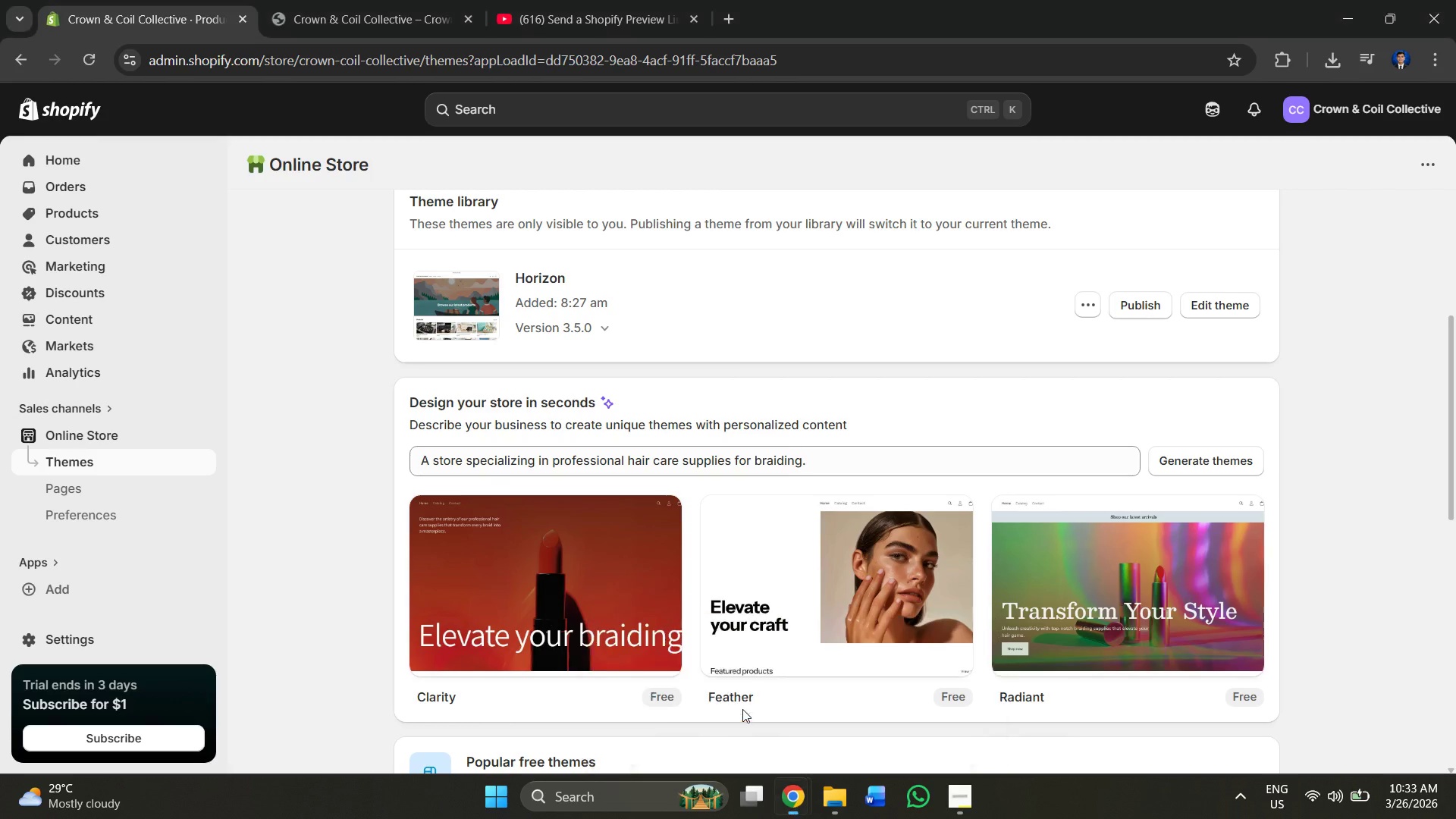 
left_click([565, 0])
 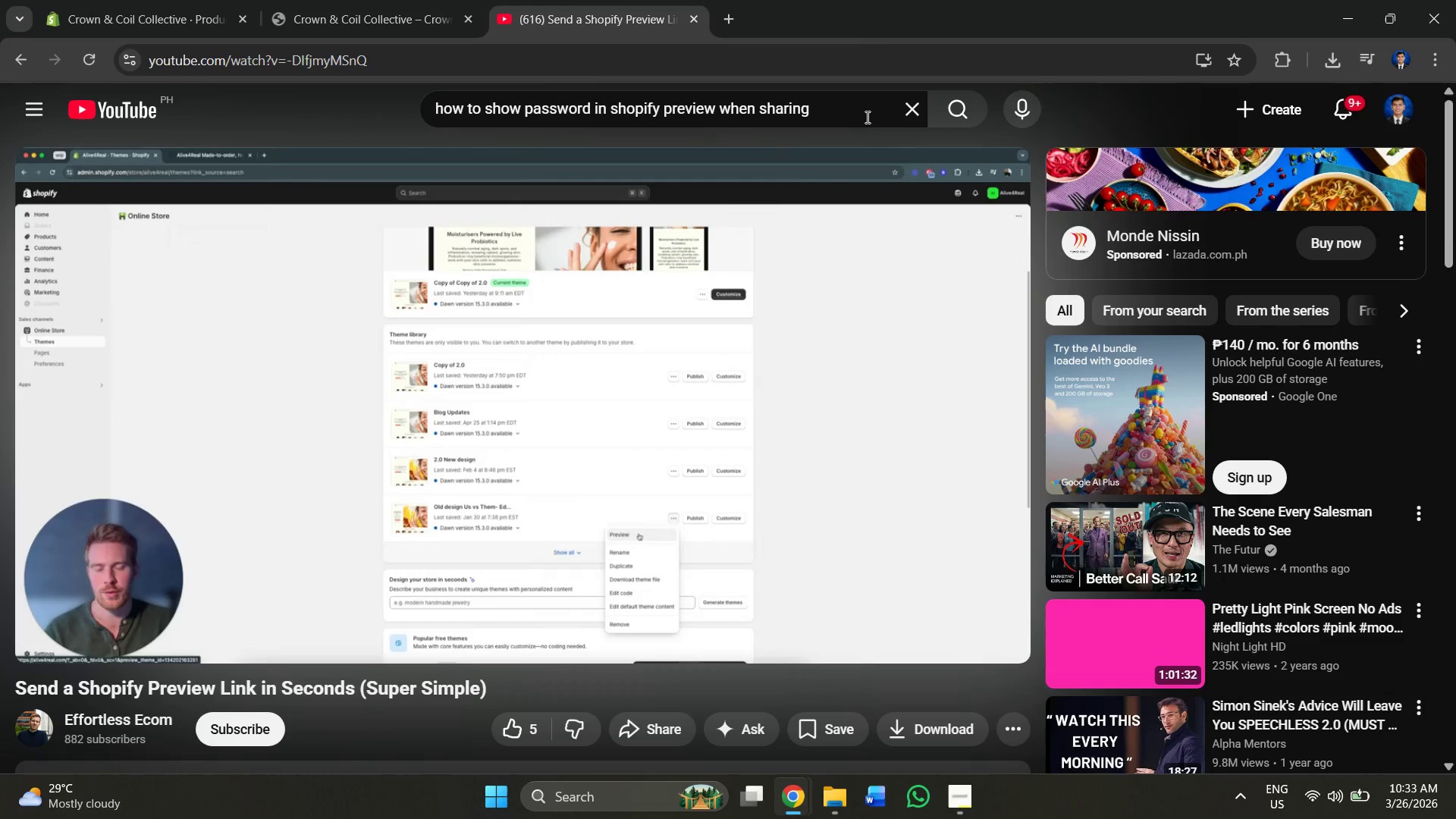 
left_click_drag(start_coordinate=[878, 116], to_coordinate=[378, 102])
 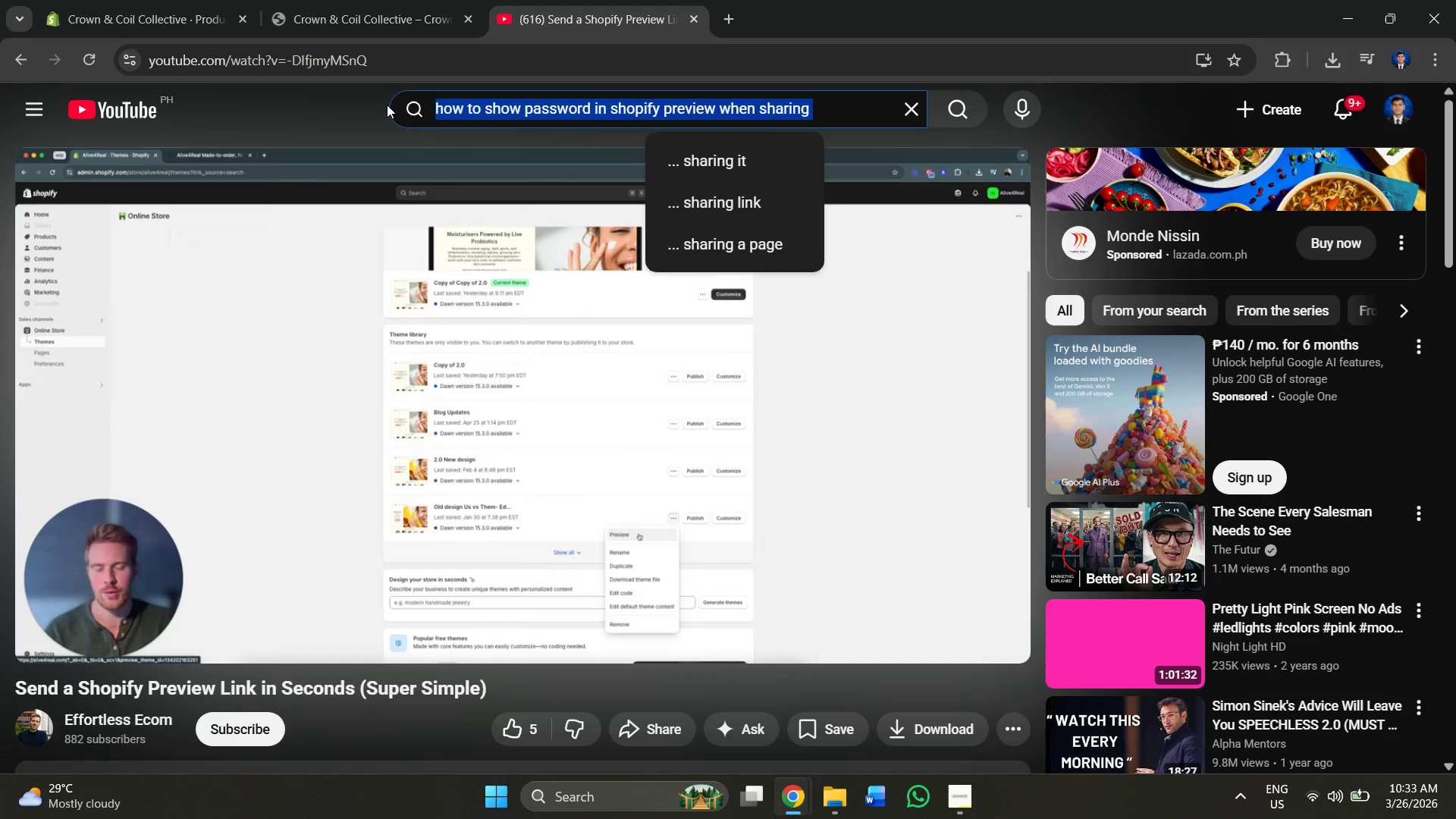 
type(how to mek)
key(Backspace)
key(Backspace)
type(amke)
key(Backspace)
key(Backspace)
key(Backspace)
key(Backspace)
key(Backspace)
key(Backspace)
type( see moble )
key(Backspace)
key(Backspace)
key(Backspace)
type(ilev)
key(Backspace)
type( view in shoi+)
key(Backspace)
key(Backspace)
 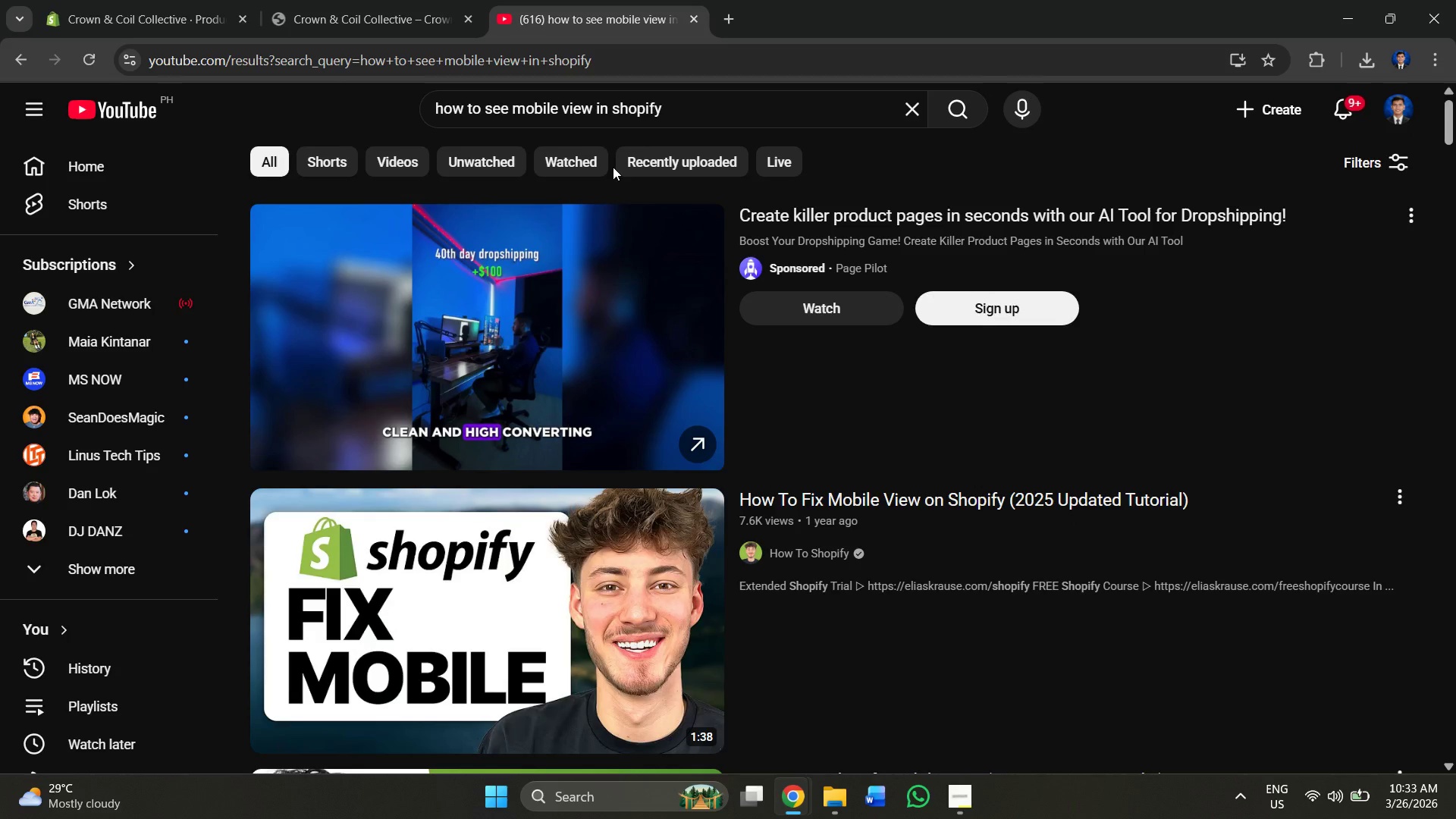 
wait(10.79)
 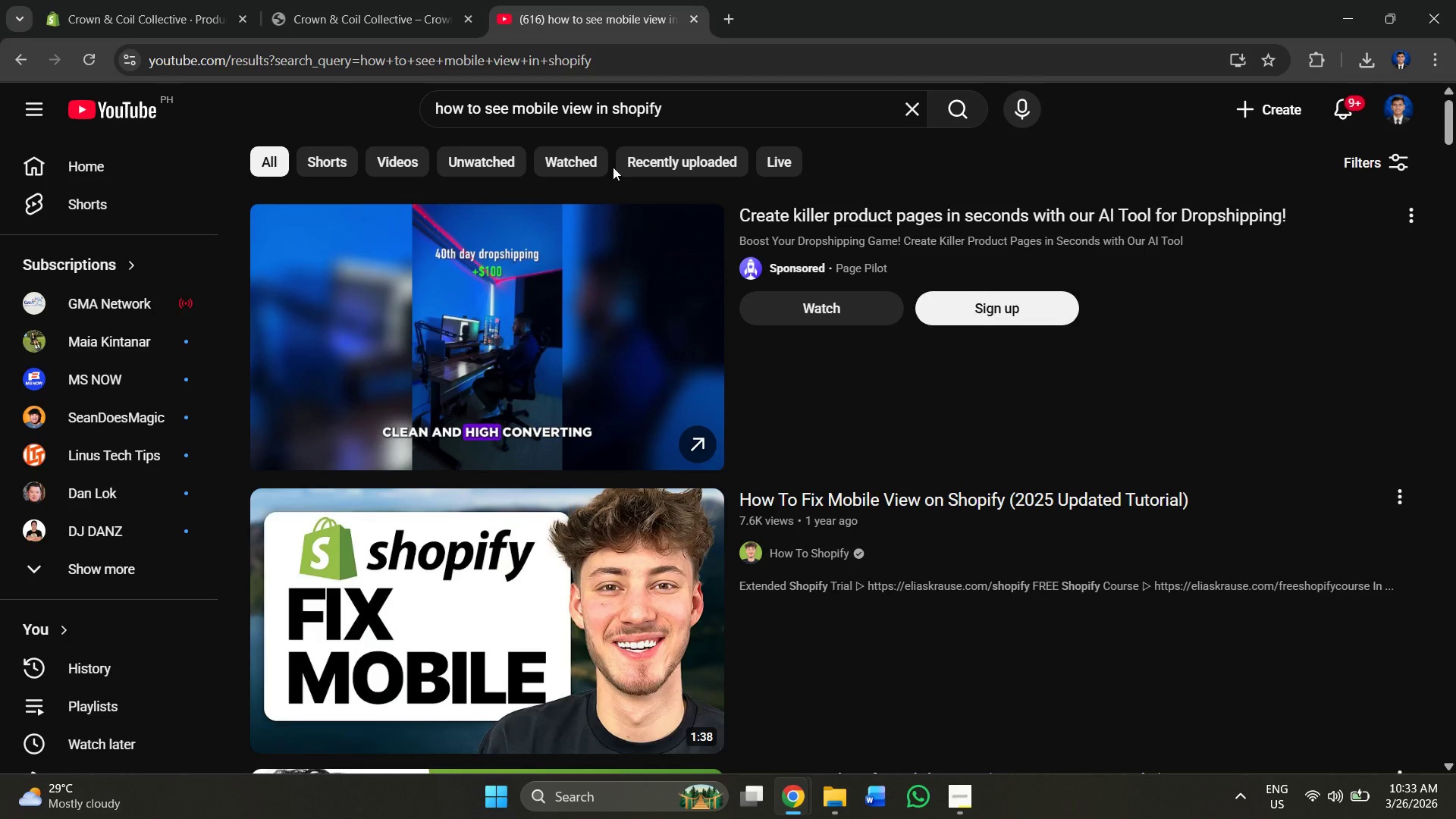 
mouse_move([479, 541])
 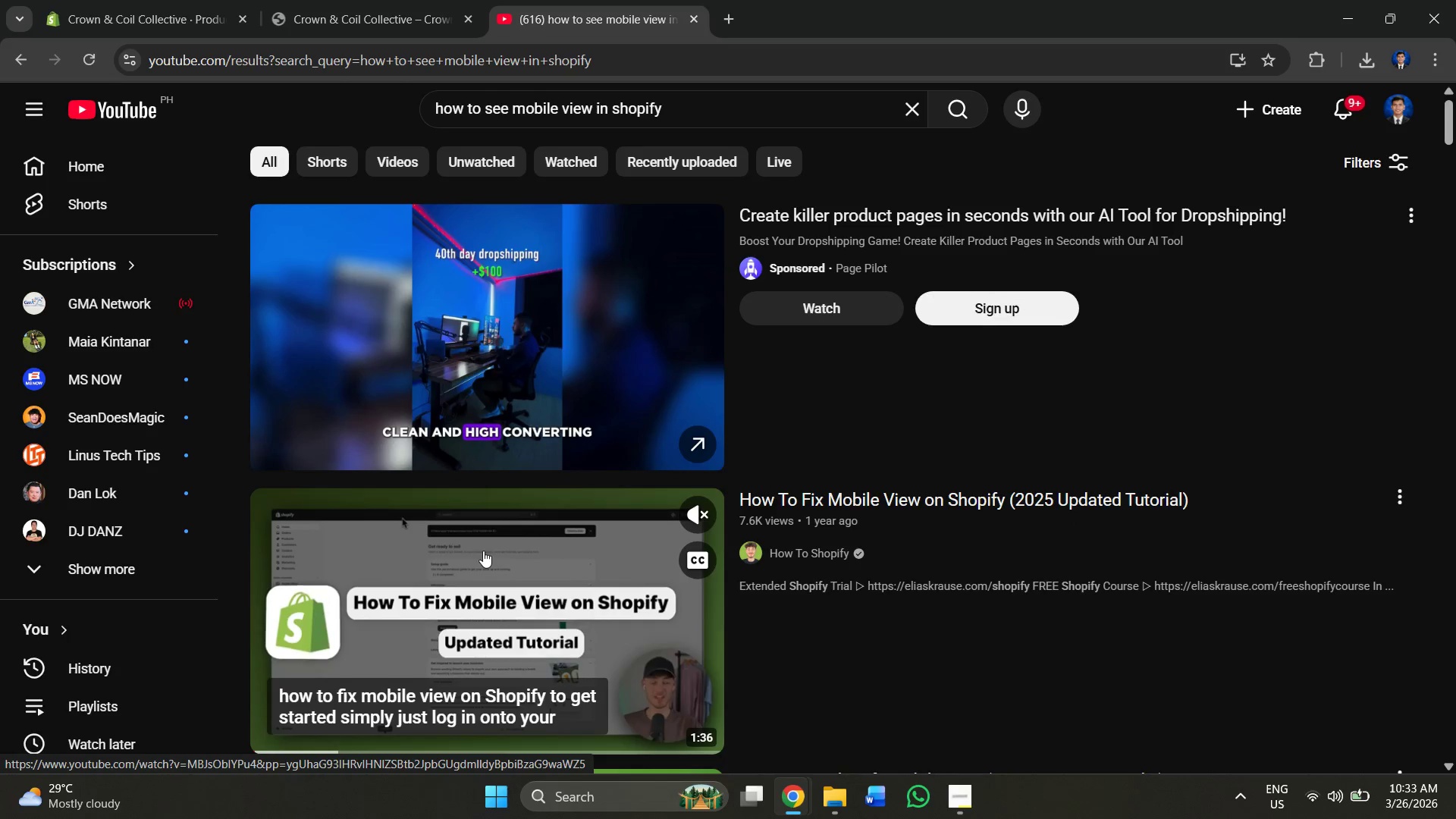 
left_click([483, 551])
 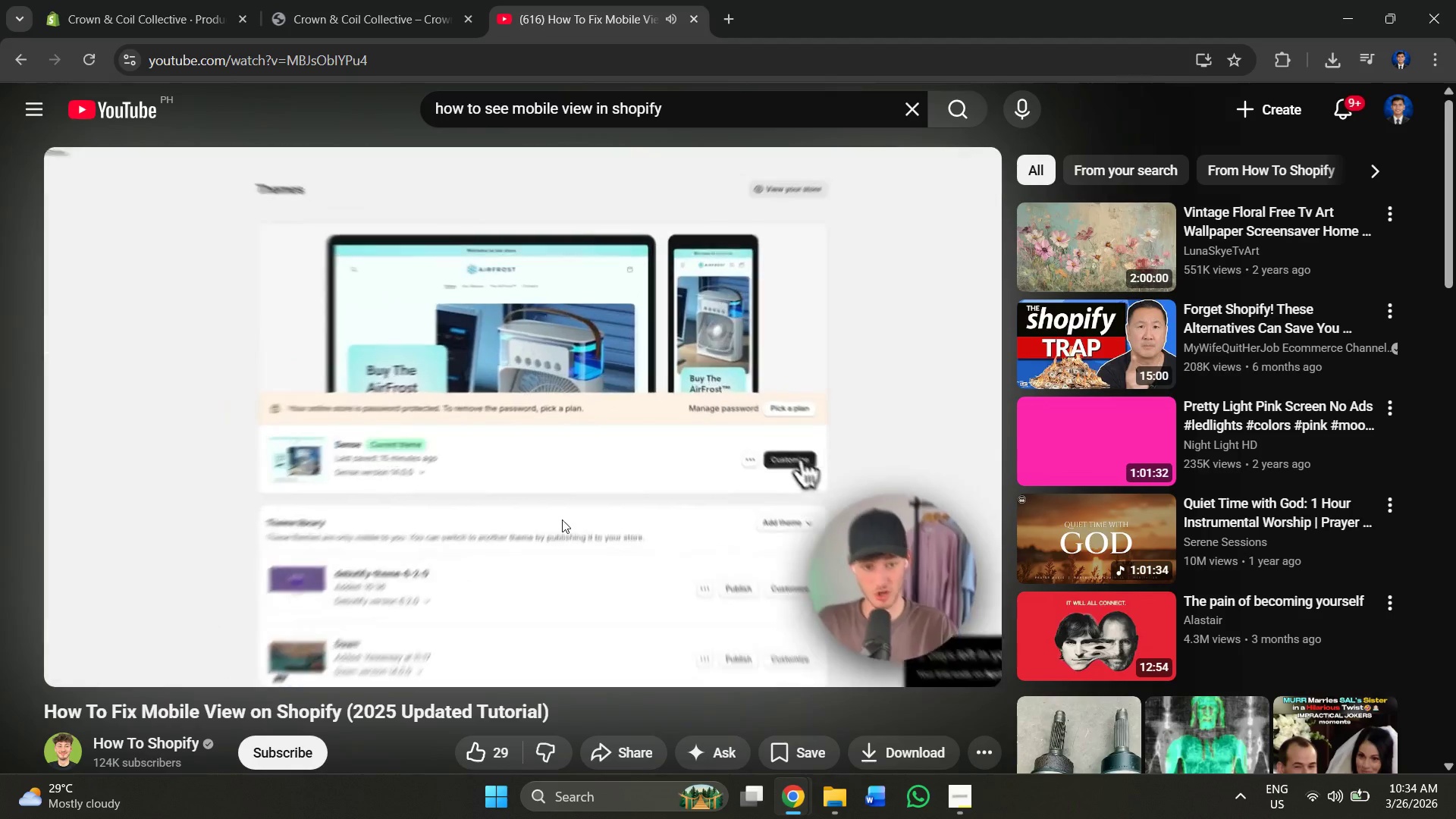 
wait(23.86)
 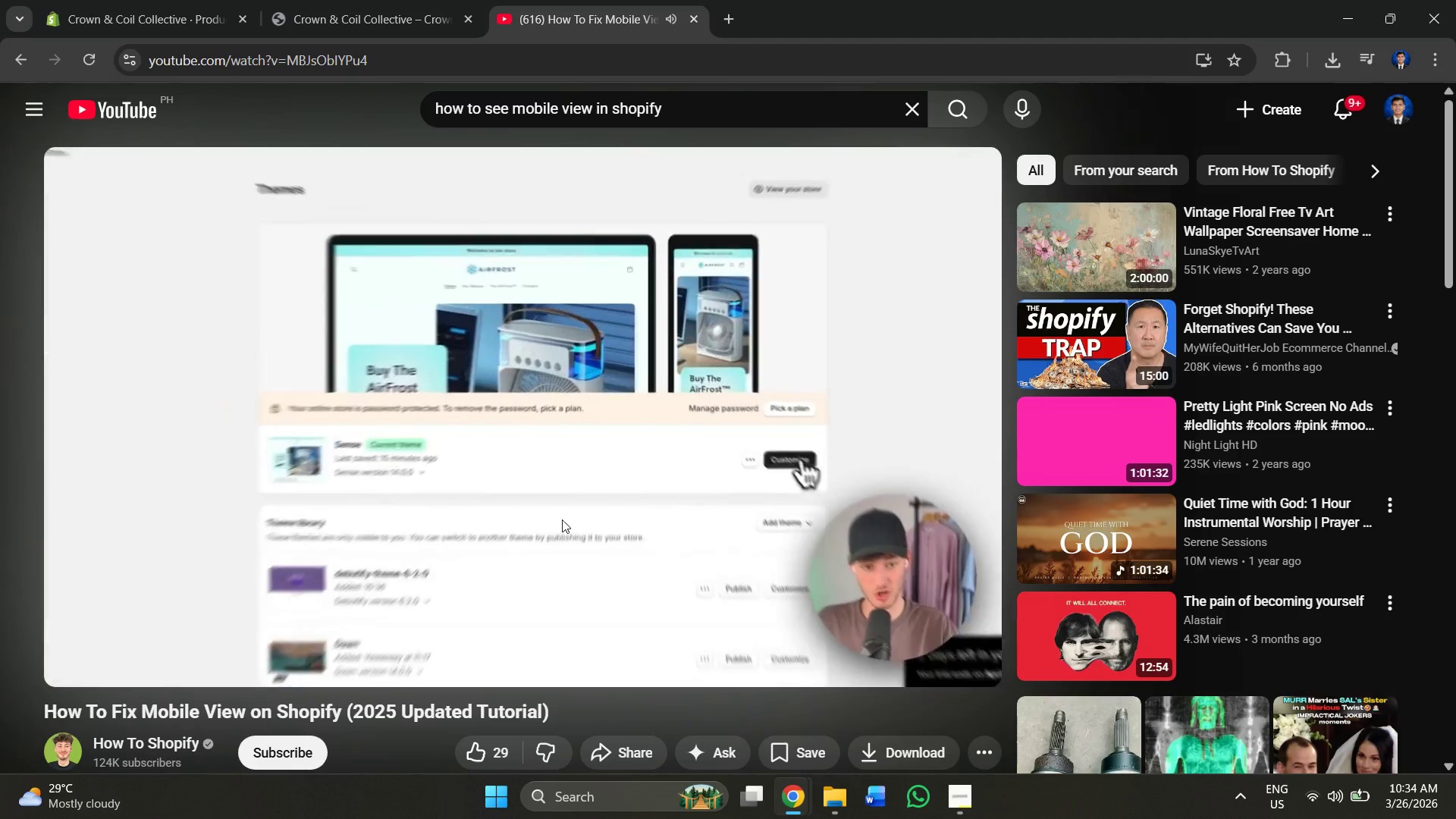 
key(ArrowRight)
 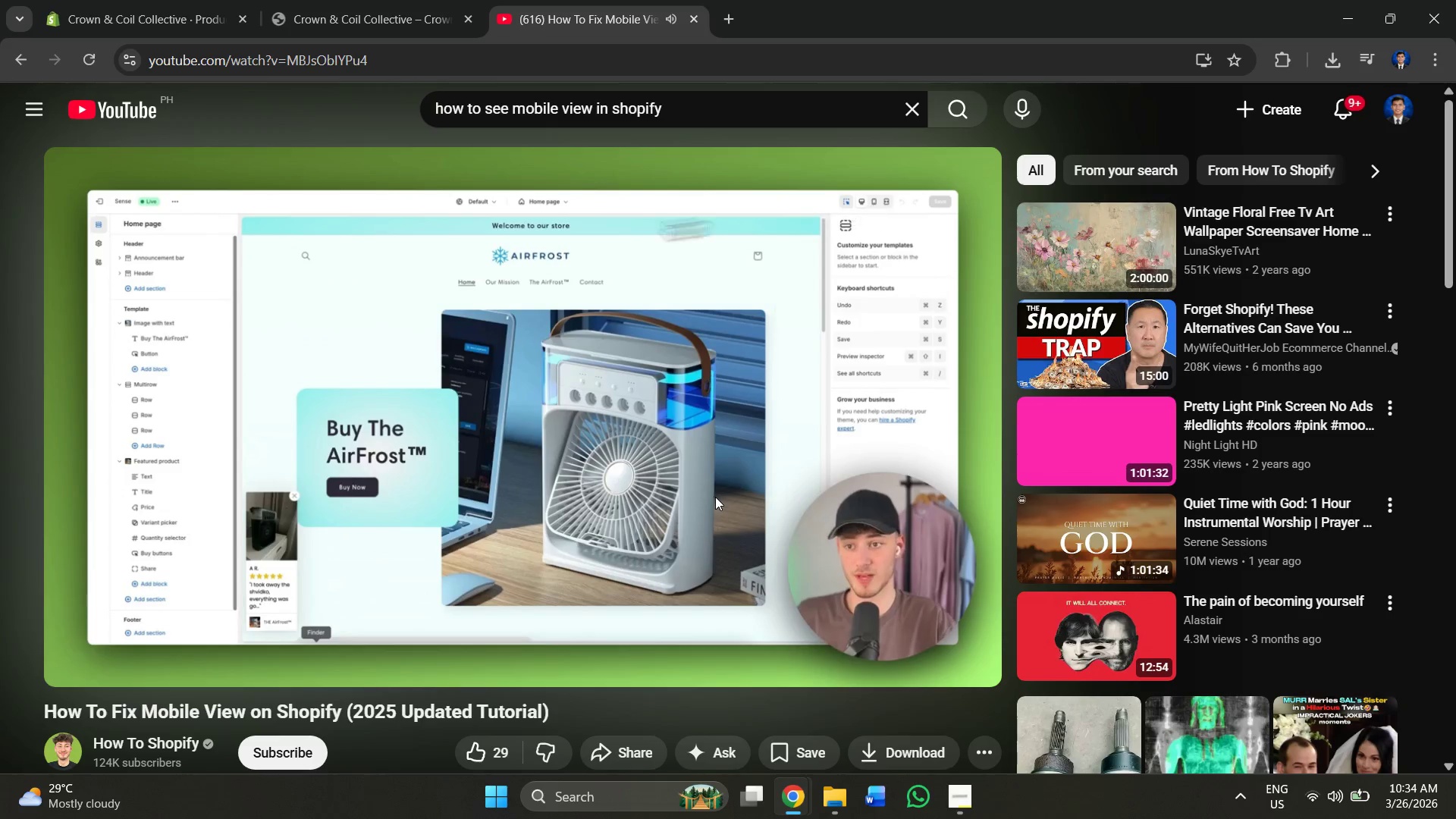 
wait(6.28)
 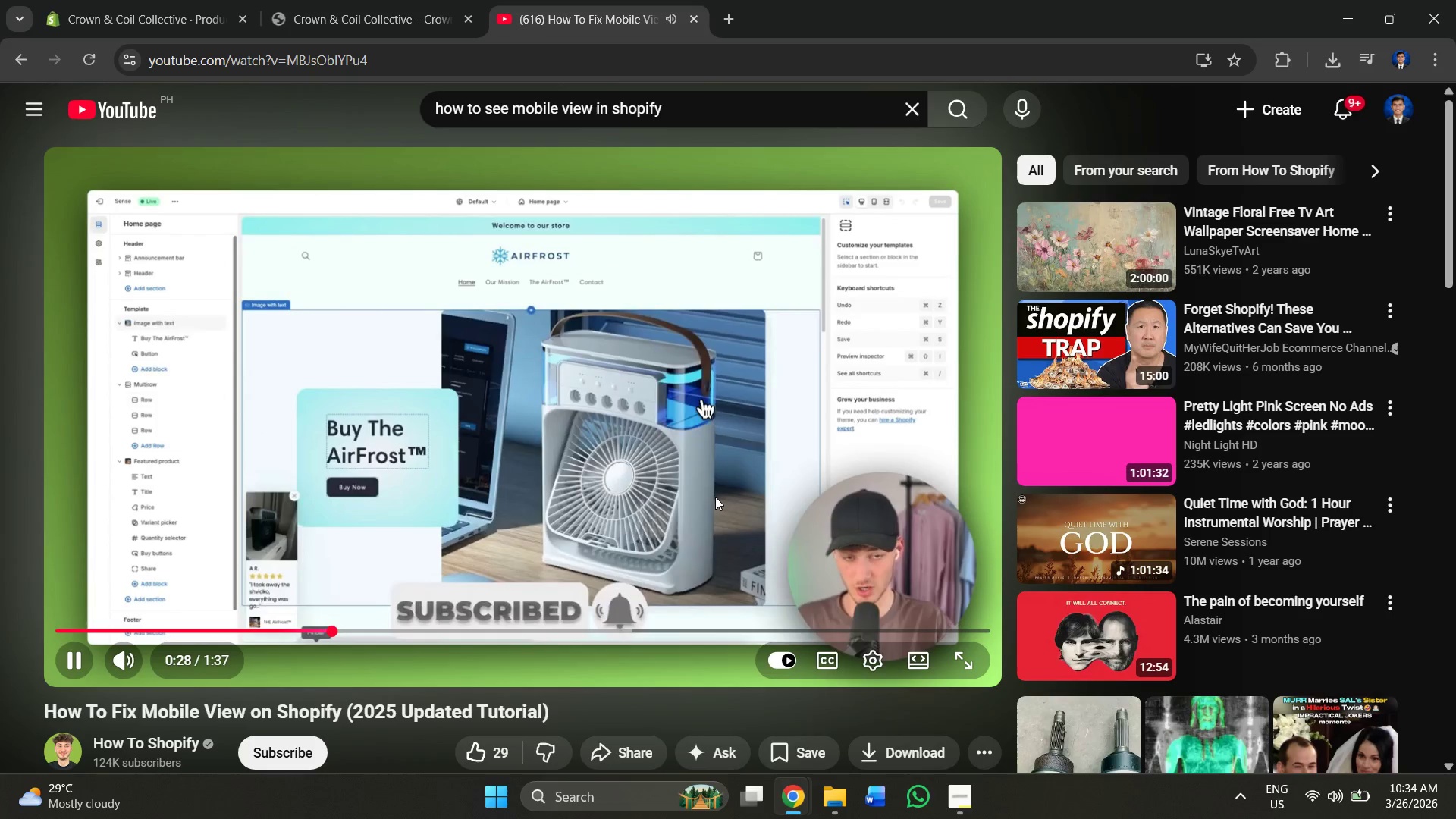 
left_click([551, 352])
 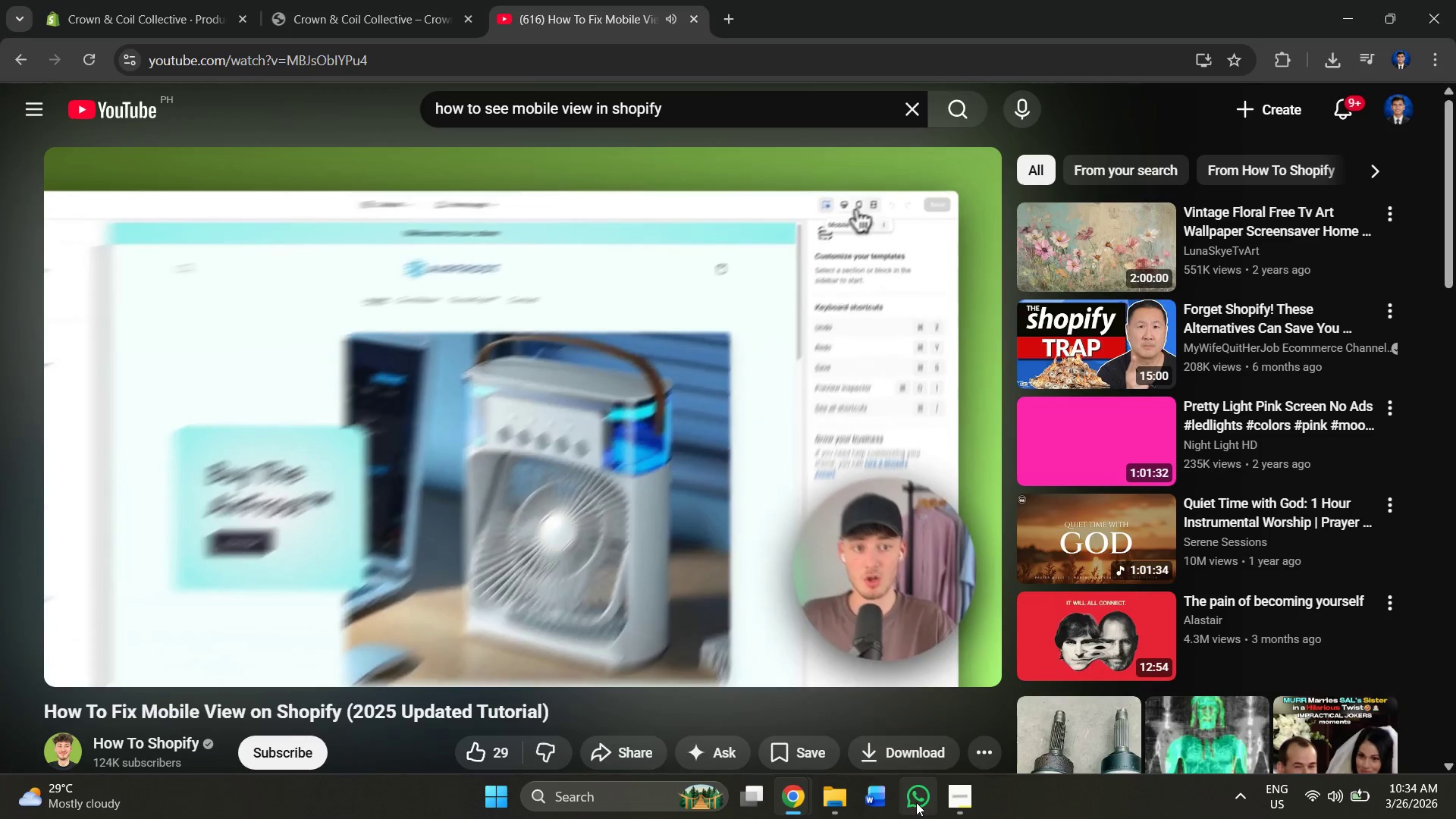 
left_click([841, 802])
 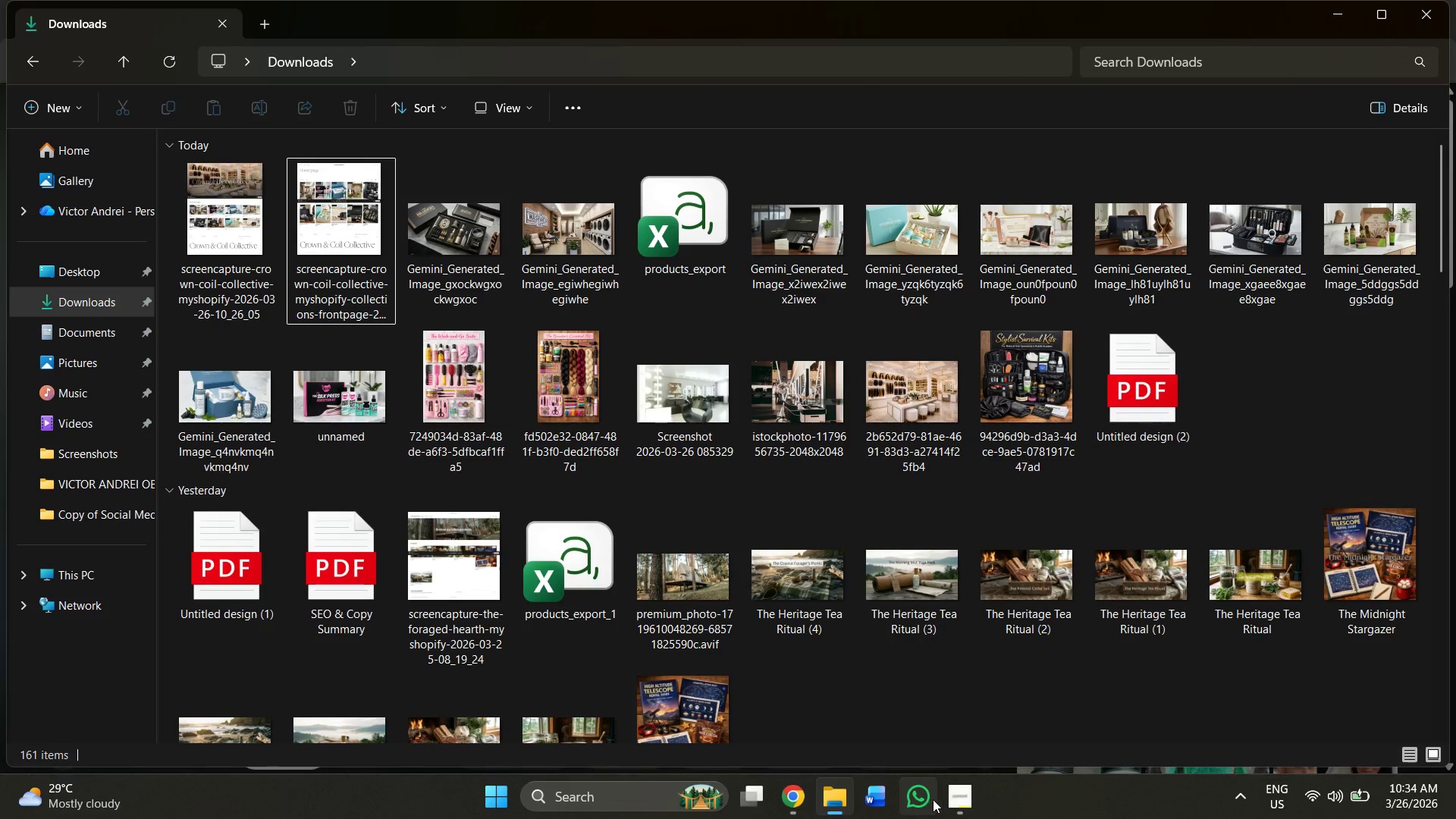 
left_click([963, 802])